 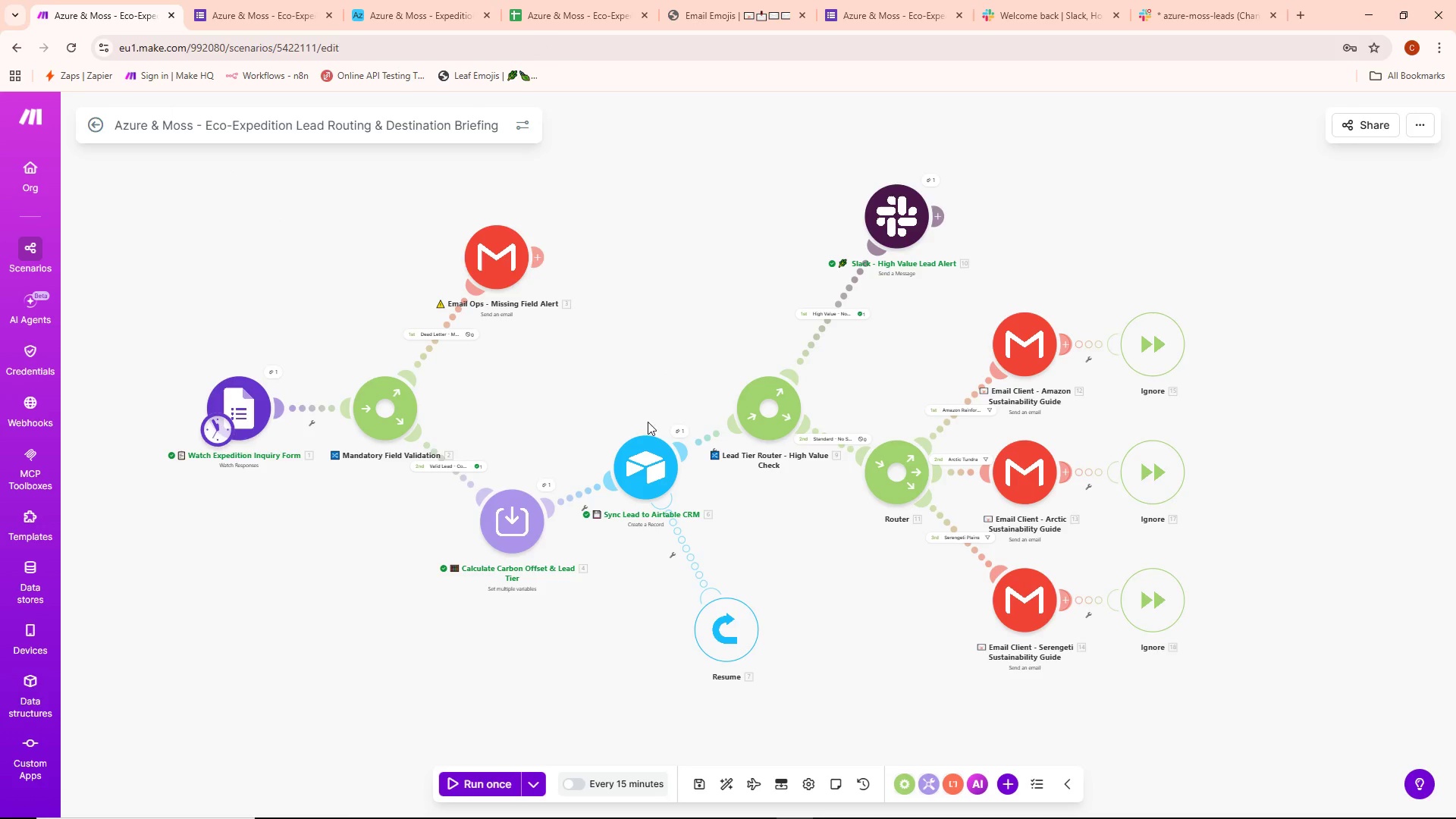 
double_click([108, 0])
 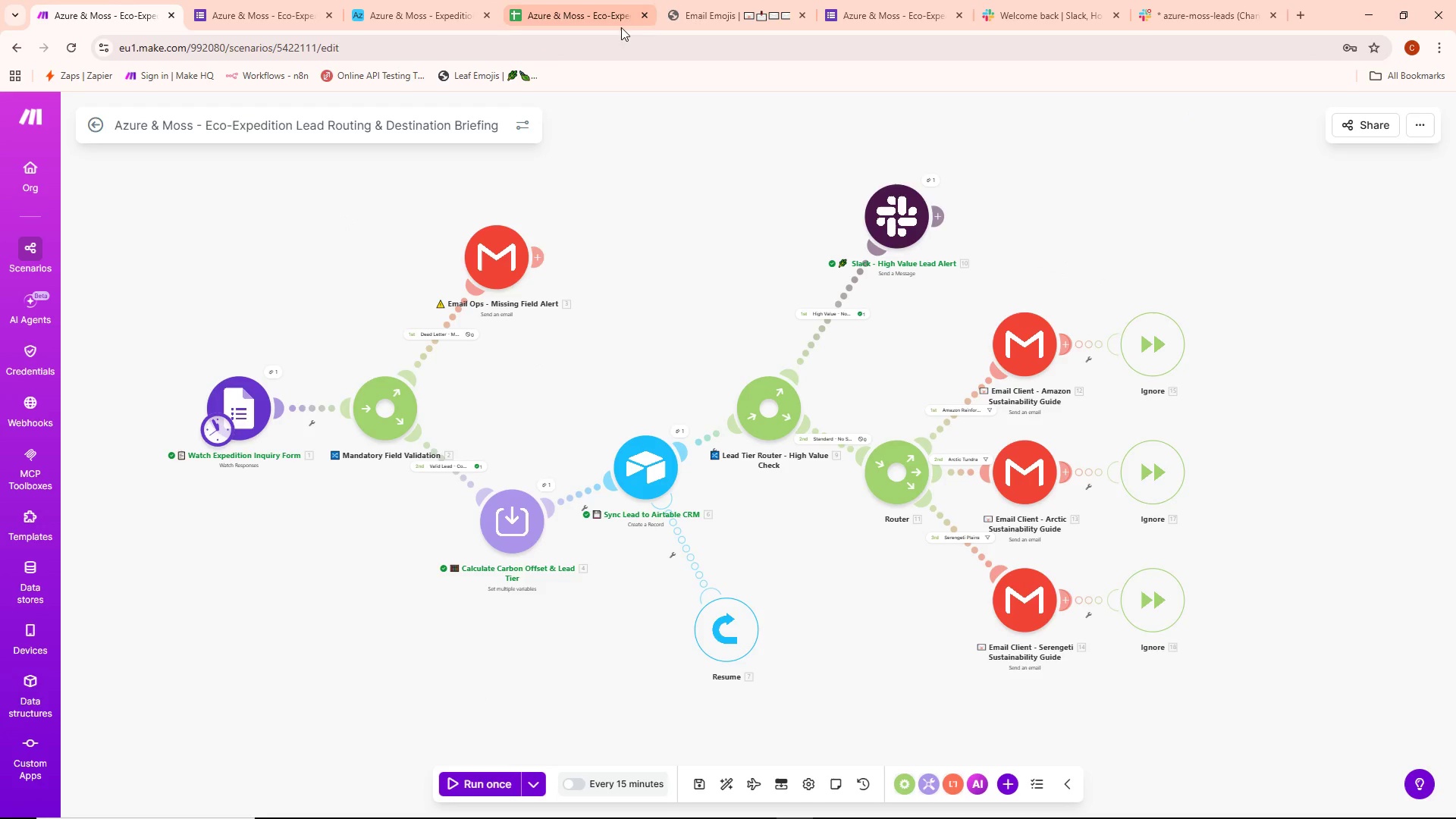 
left_click([857, 2])
 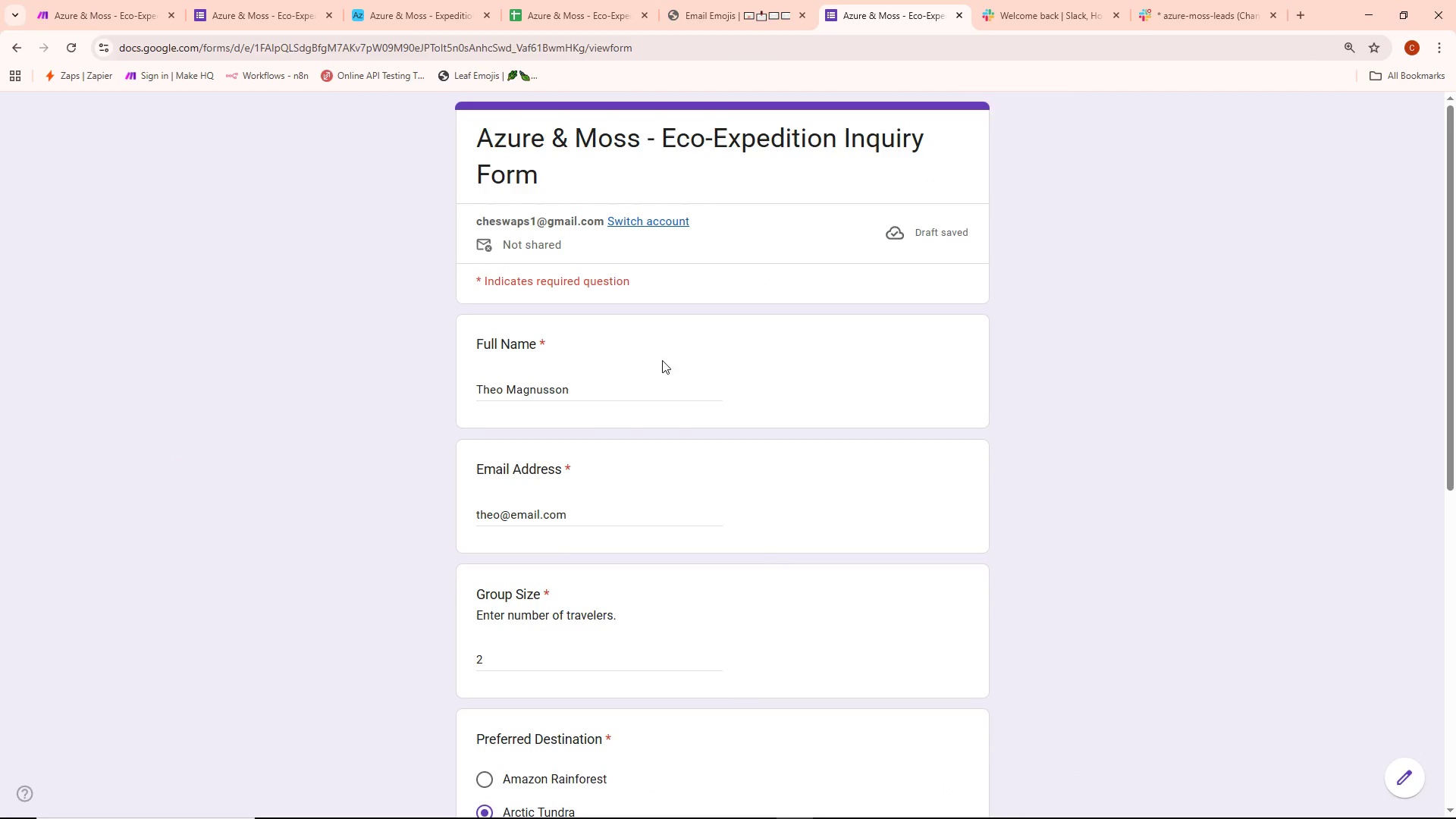 
scroll: coordinate [625, 680], scroll_direction: down, amount: 7.0
 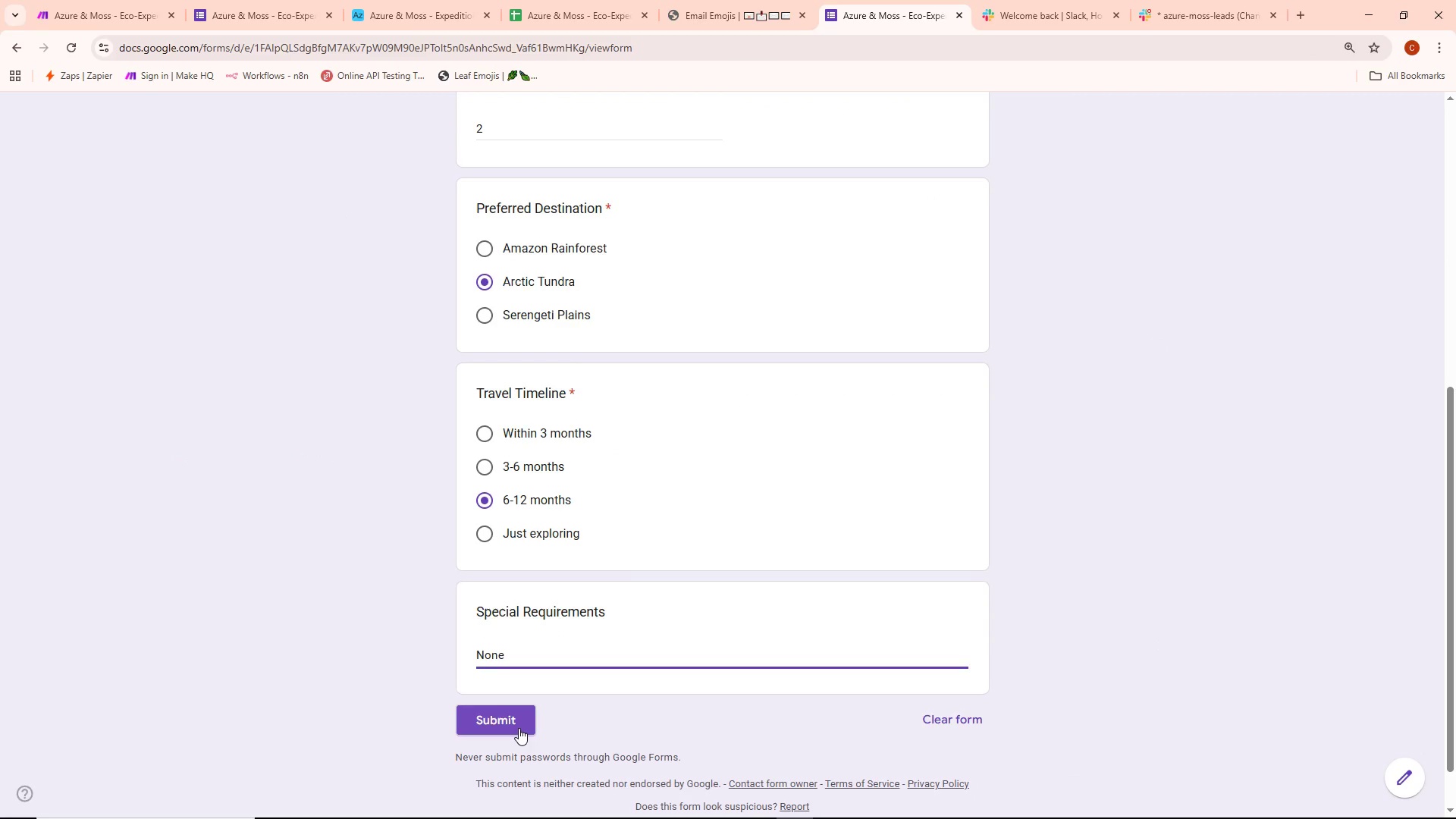 
left_click([516, 729])
 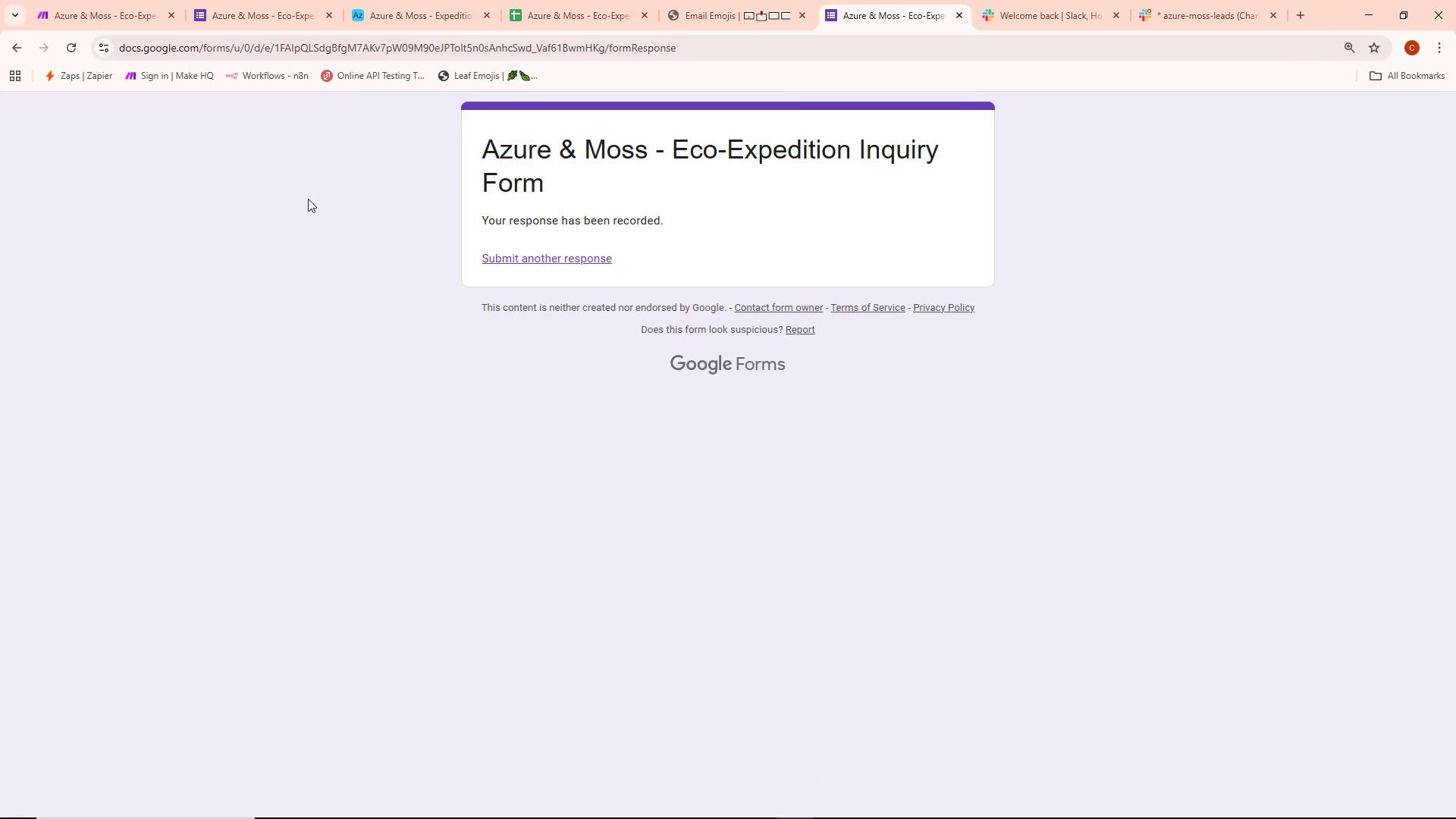 
left_click([124, 5])
 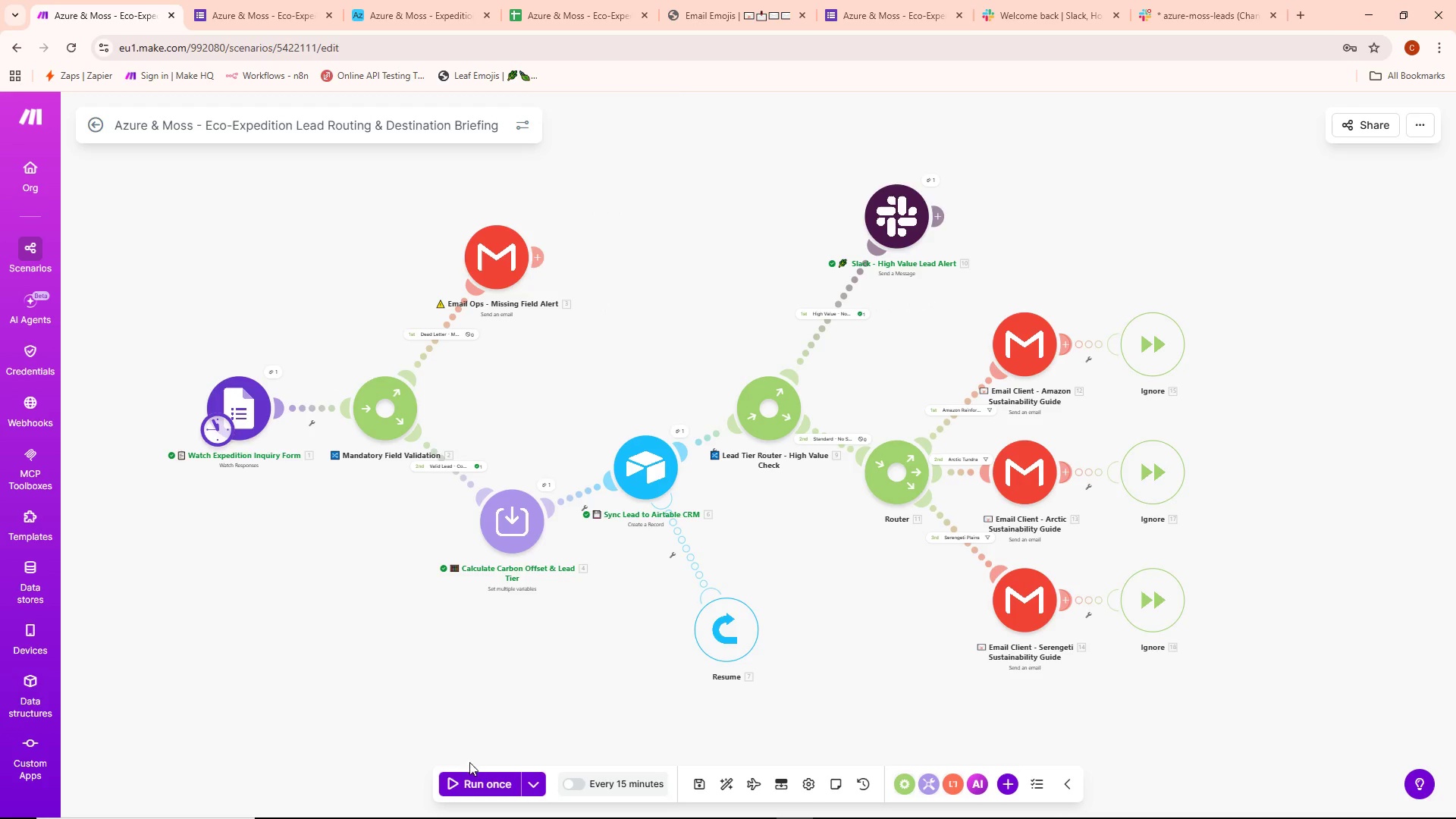 
left_click([470, 779])
 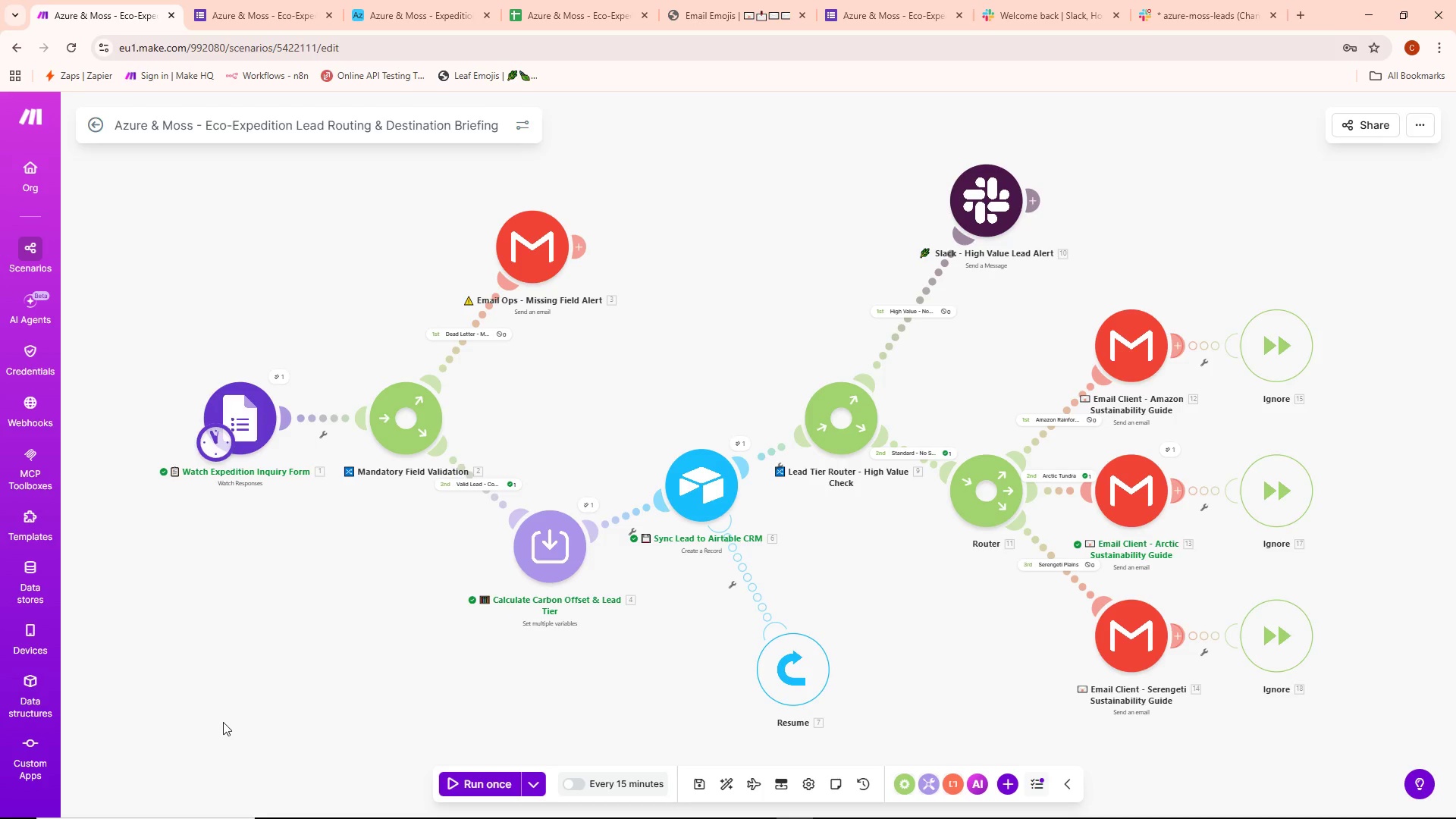 
wait(21.42)
 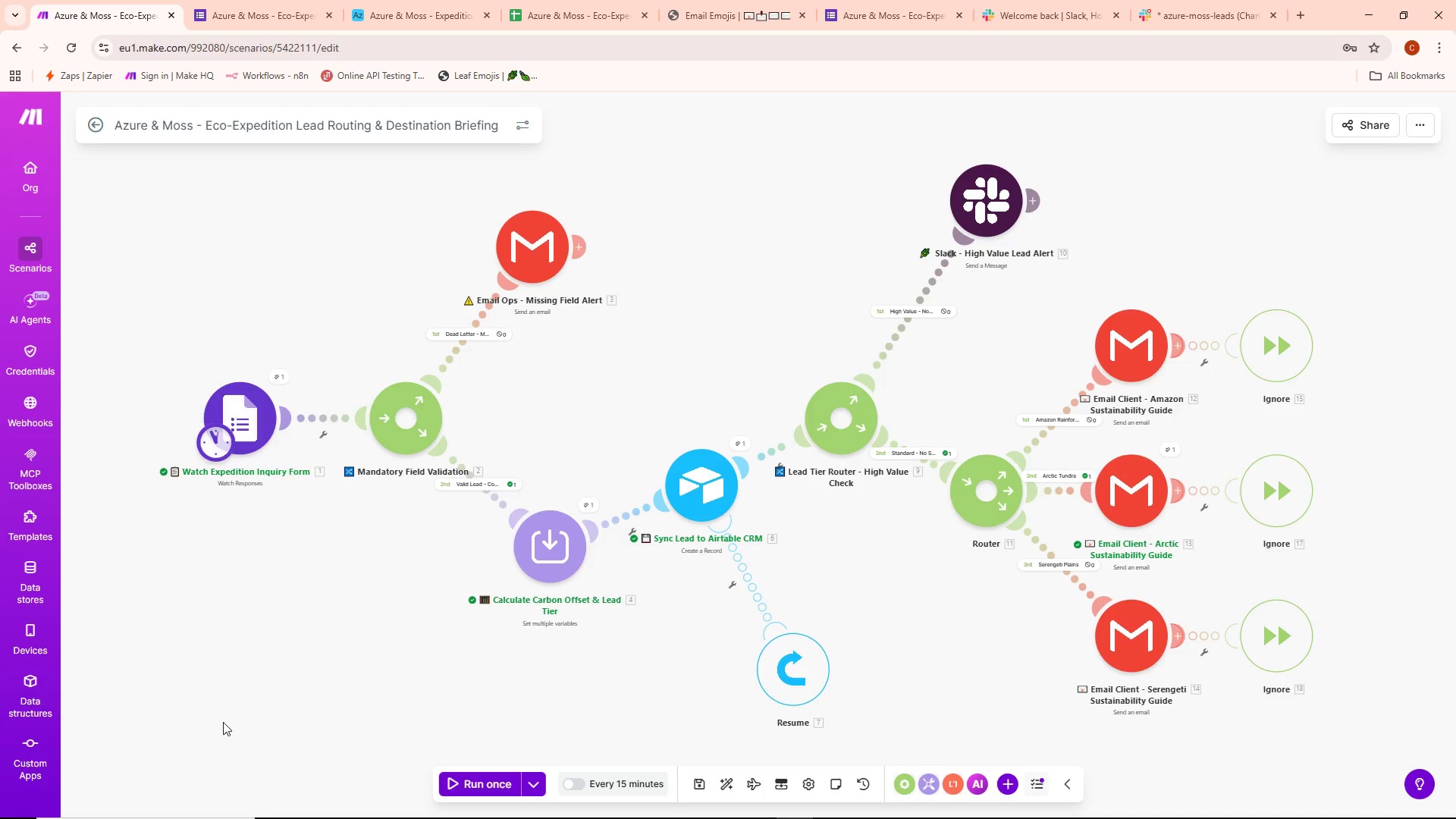 
left_click([1307, 171])
 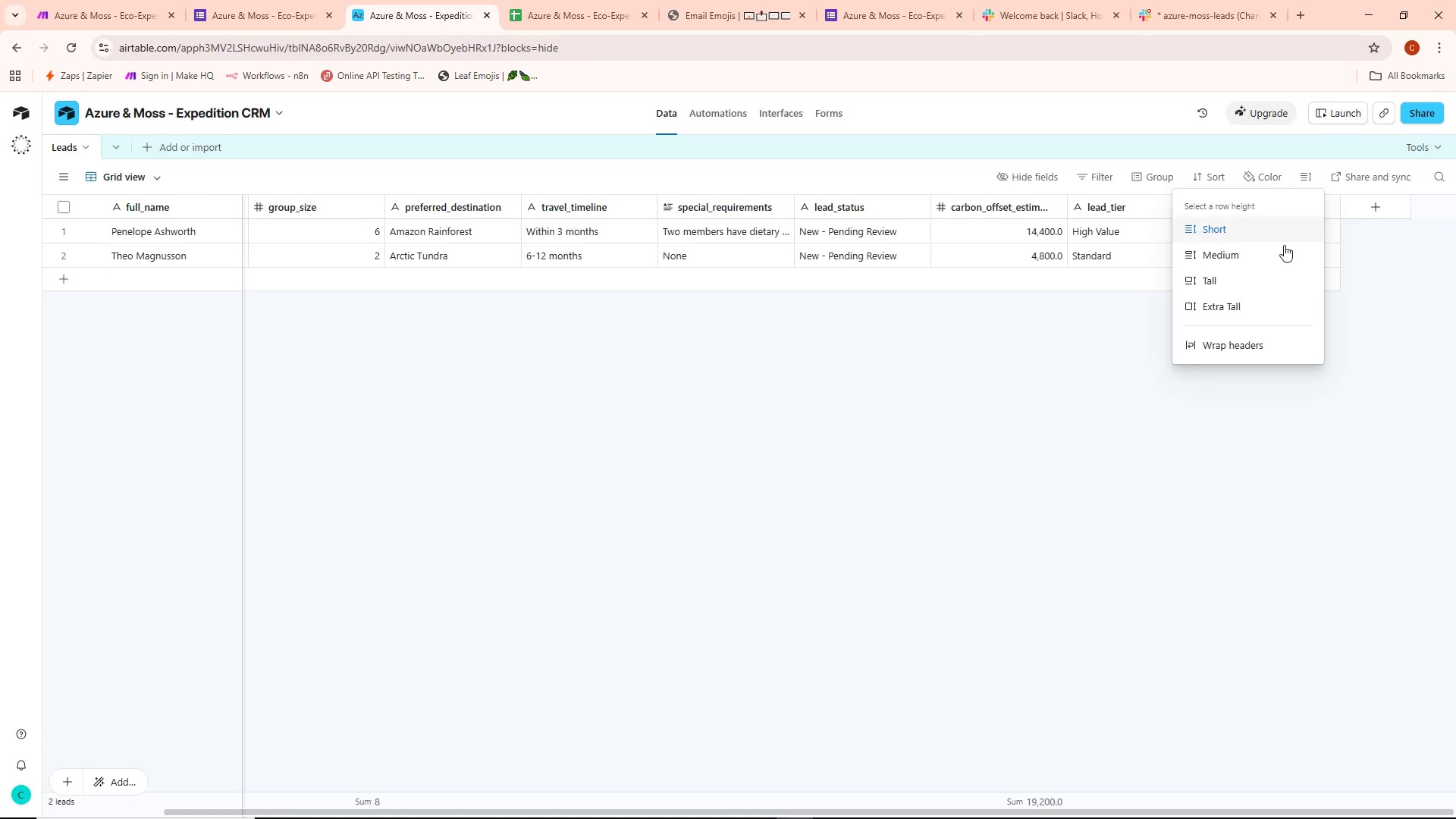 
left_click([1257, 249])
 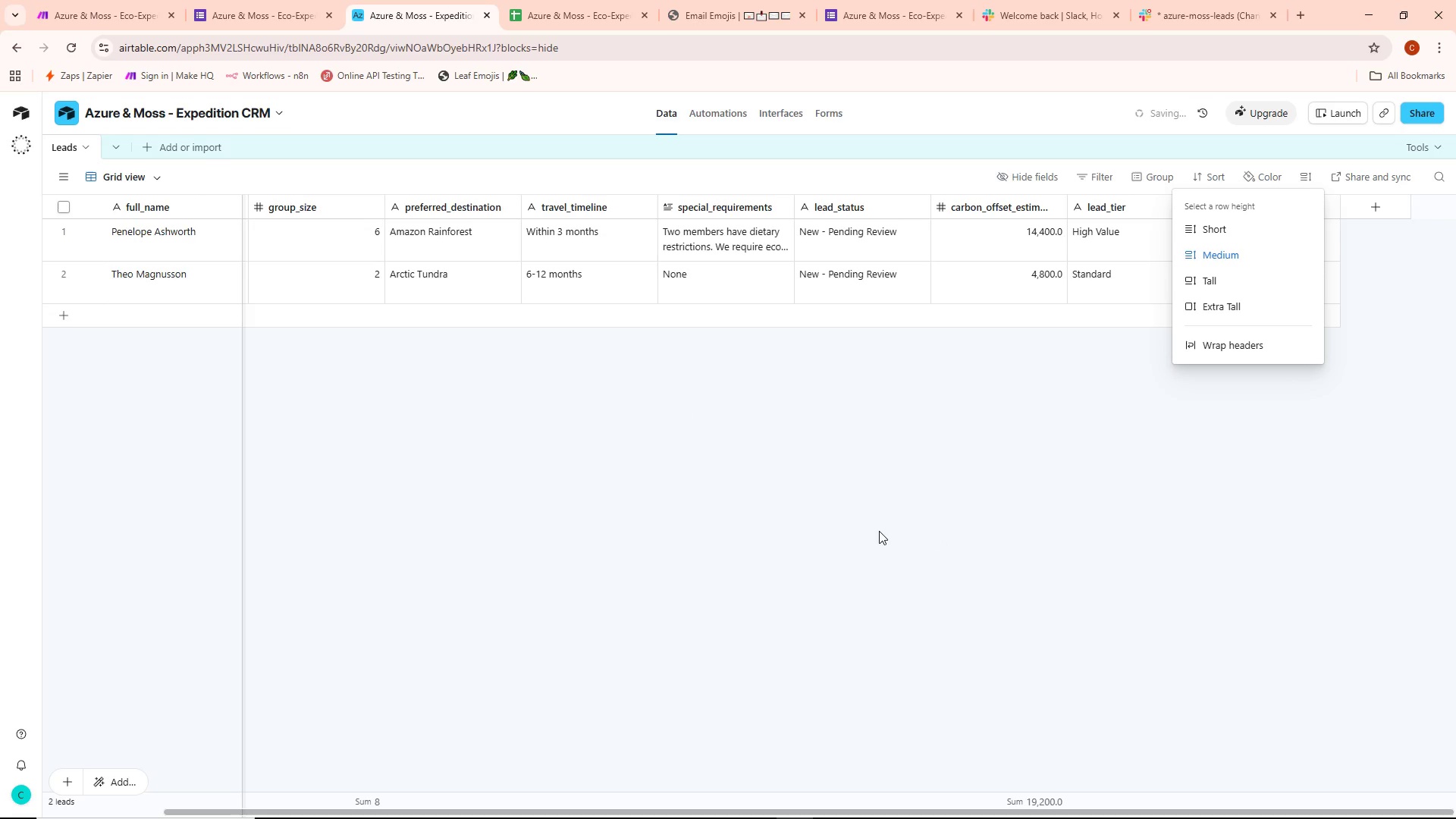 
left_click([879, 531])
 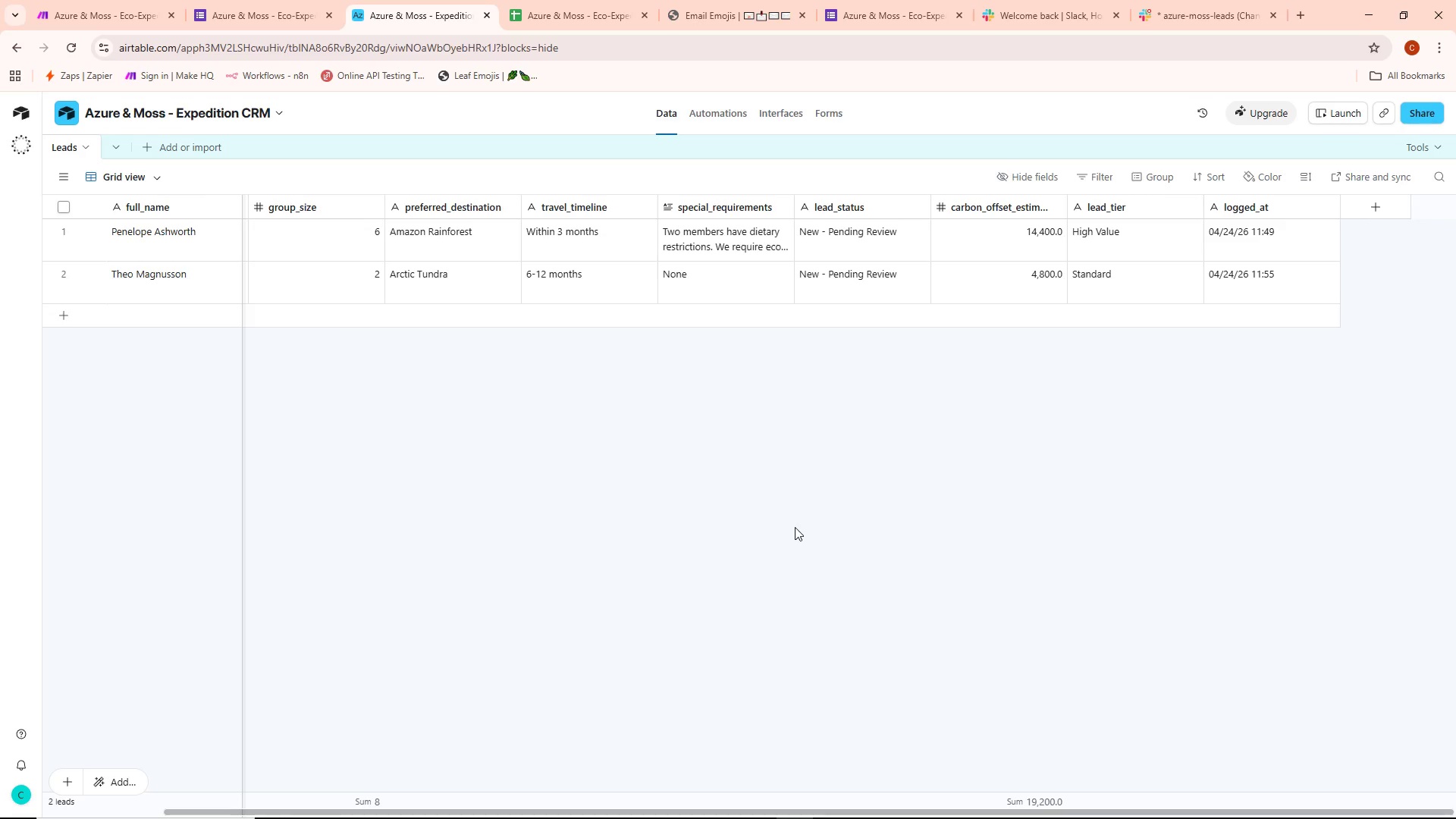 
wait(16.89)
 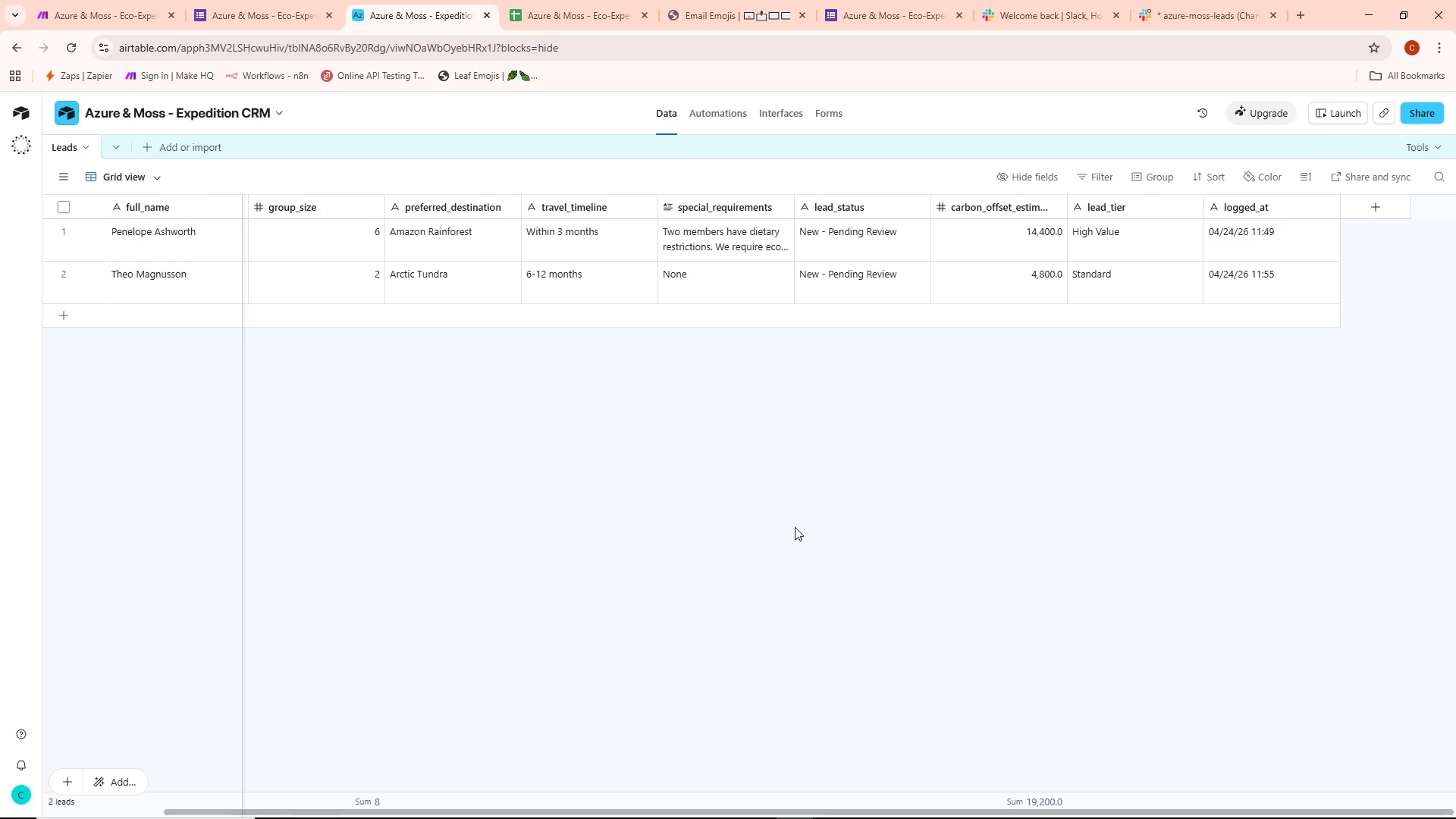 
key(Alt+AltLeft)
 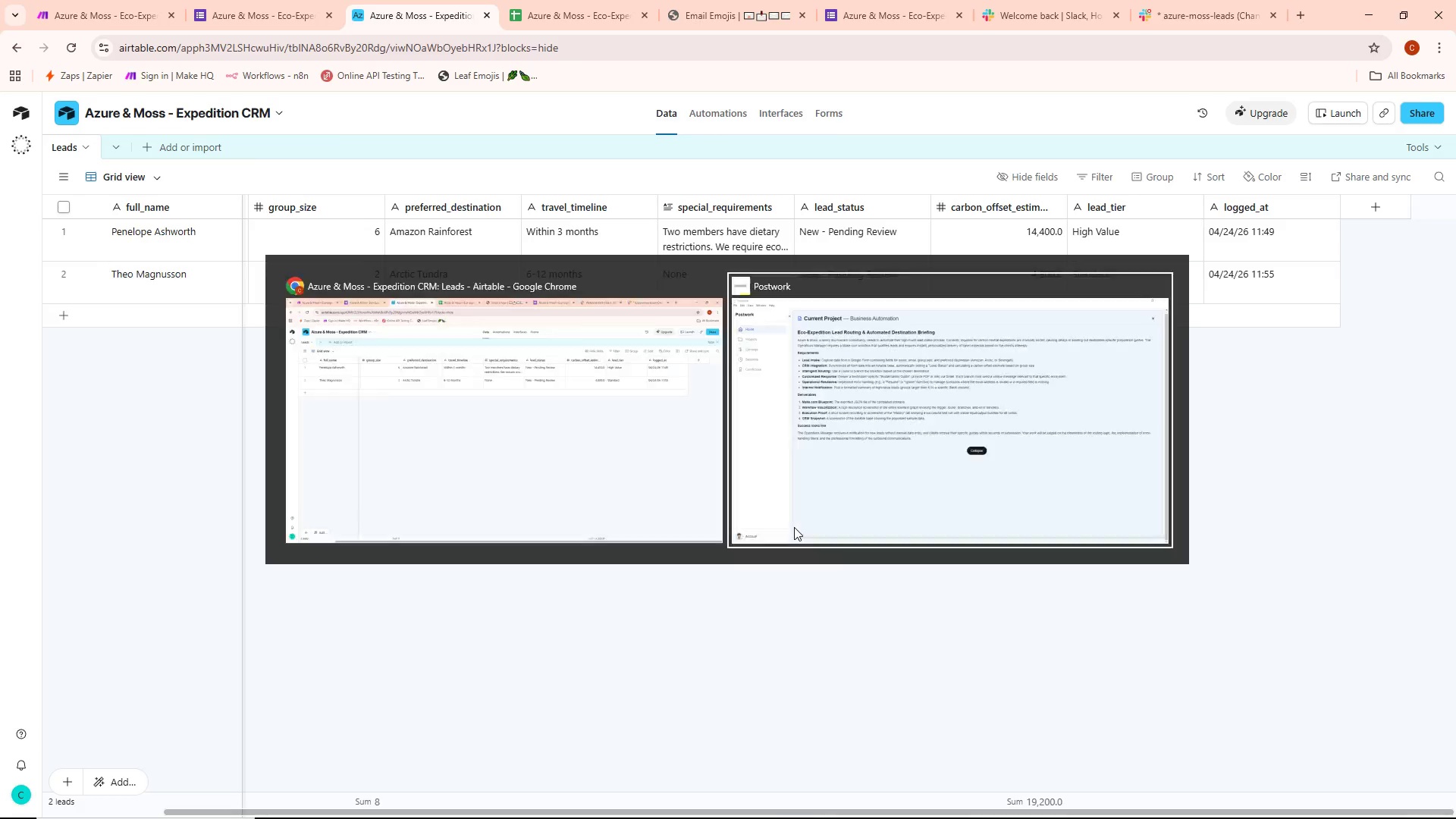 
key(Alt+Tab)